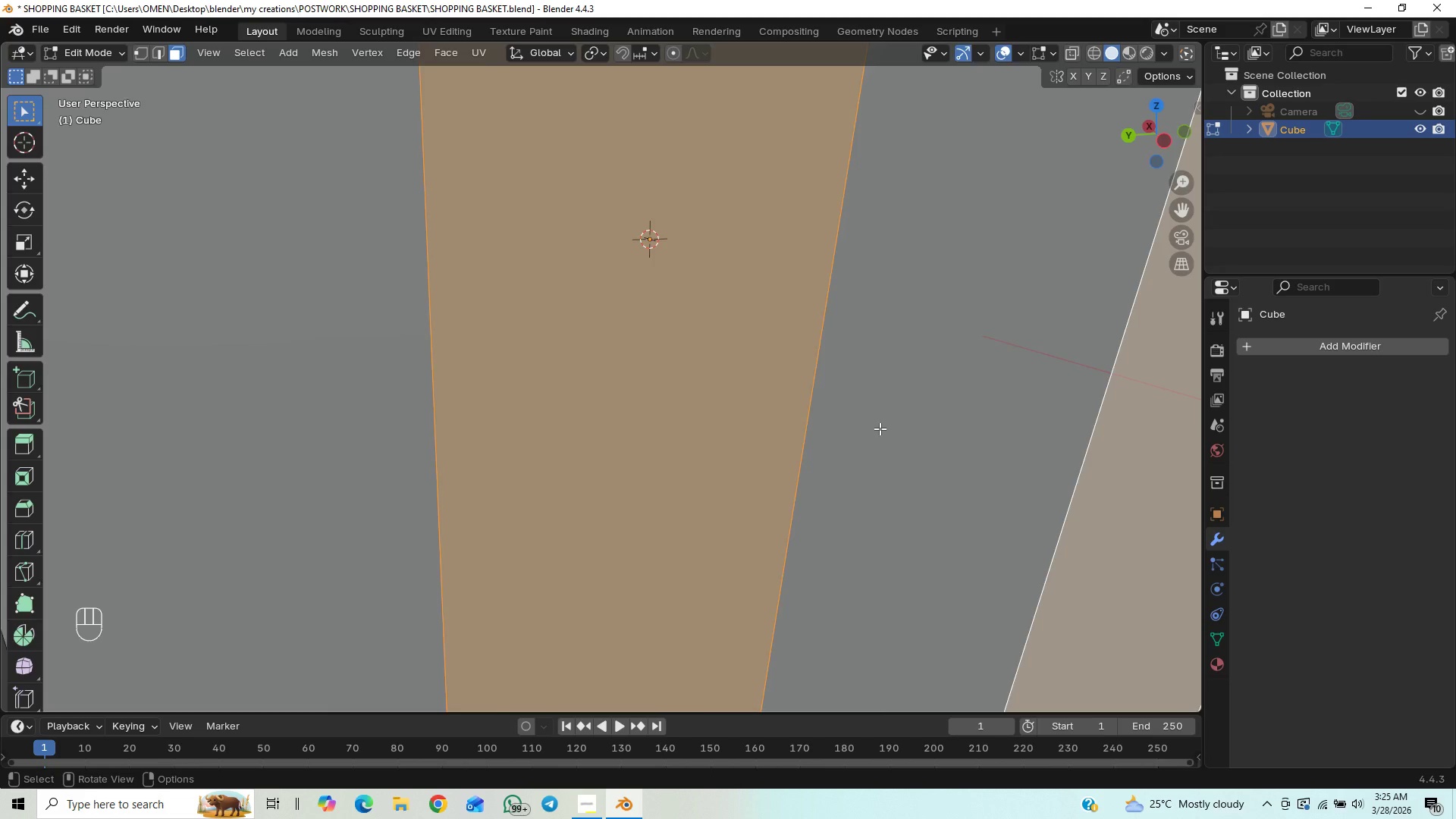 
scroll: coordinate [880, 428], scroll_direction: down, amount: 8.0
 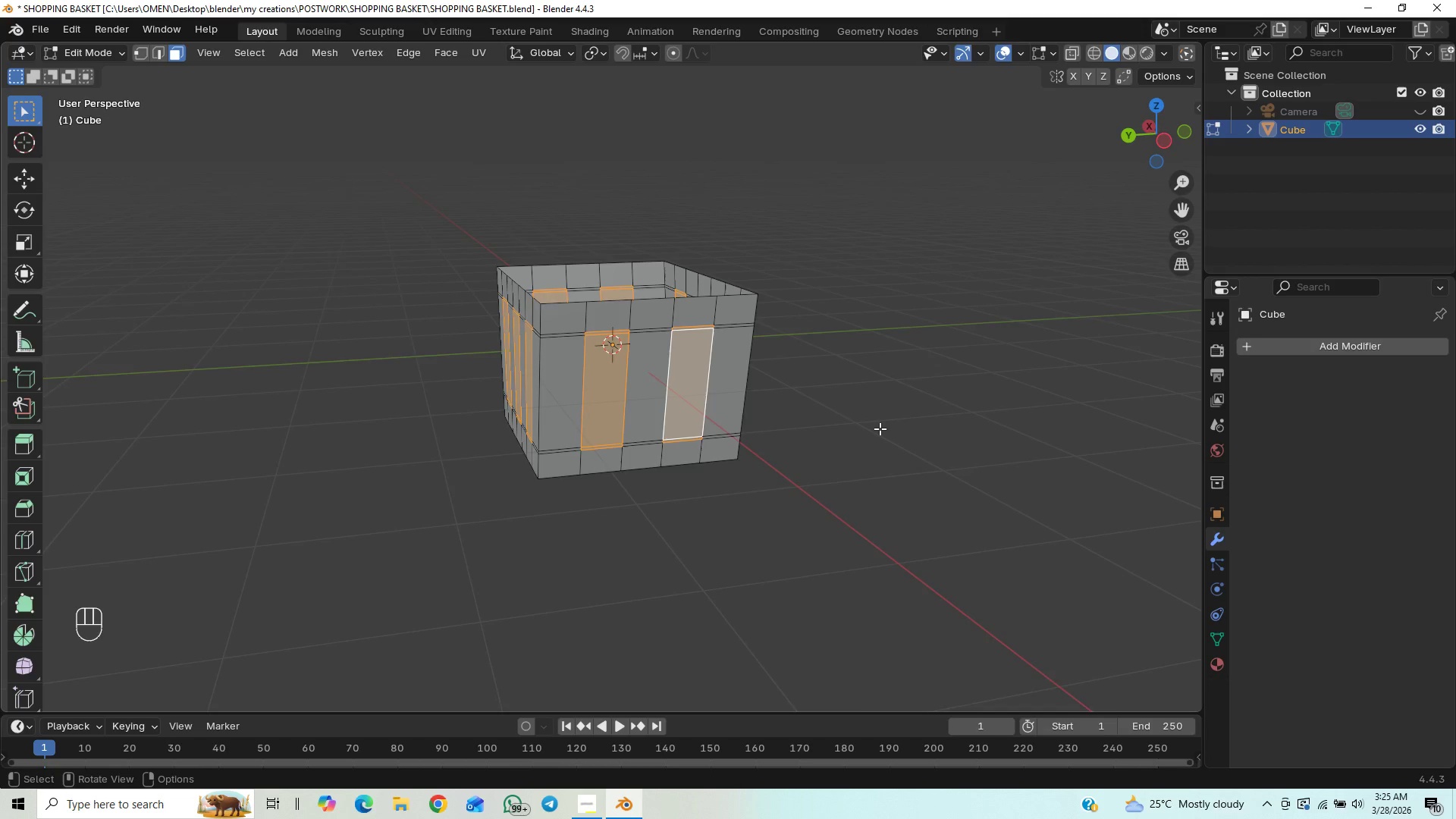 
scroll: coordinate [880, 428], scroll_direction: up, amount: 6.0
 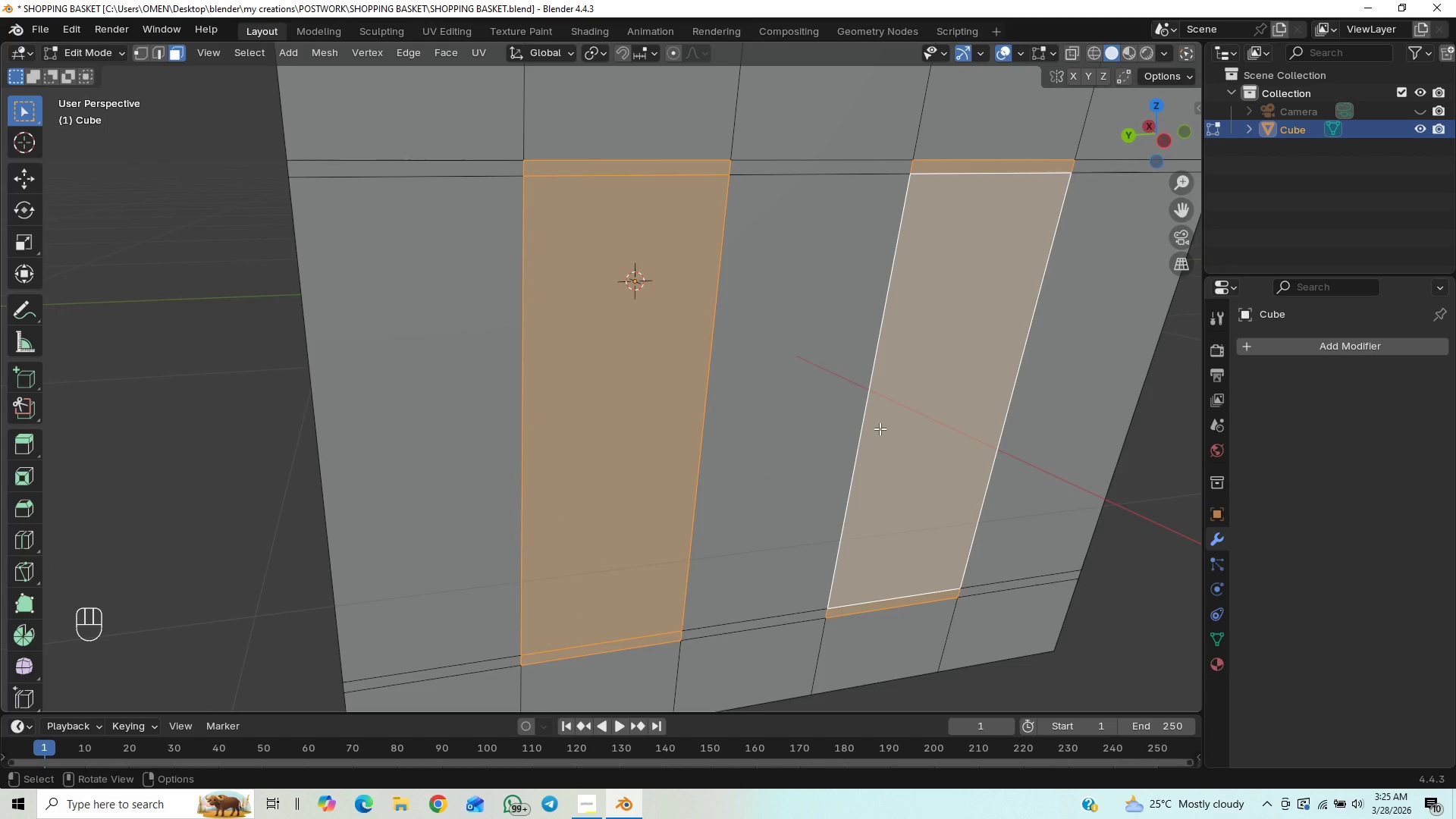 
scroll: coordinate [902, 399], scroll_direction: down, amount: 2.0
 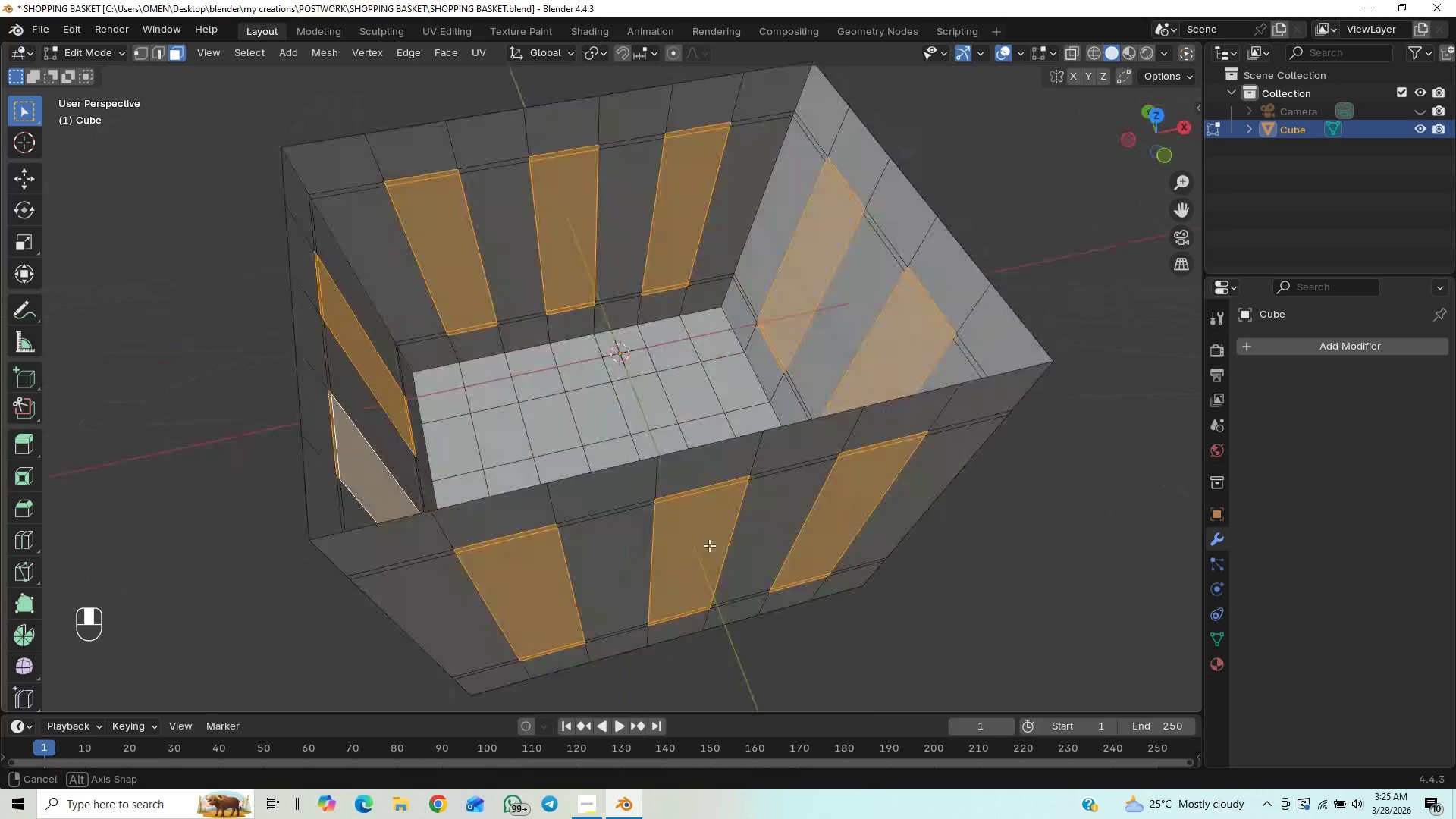 
key(Control+S)
 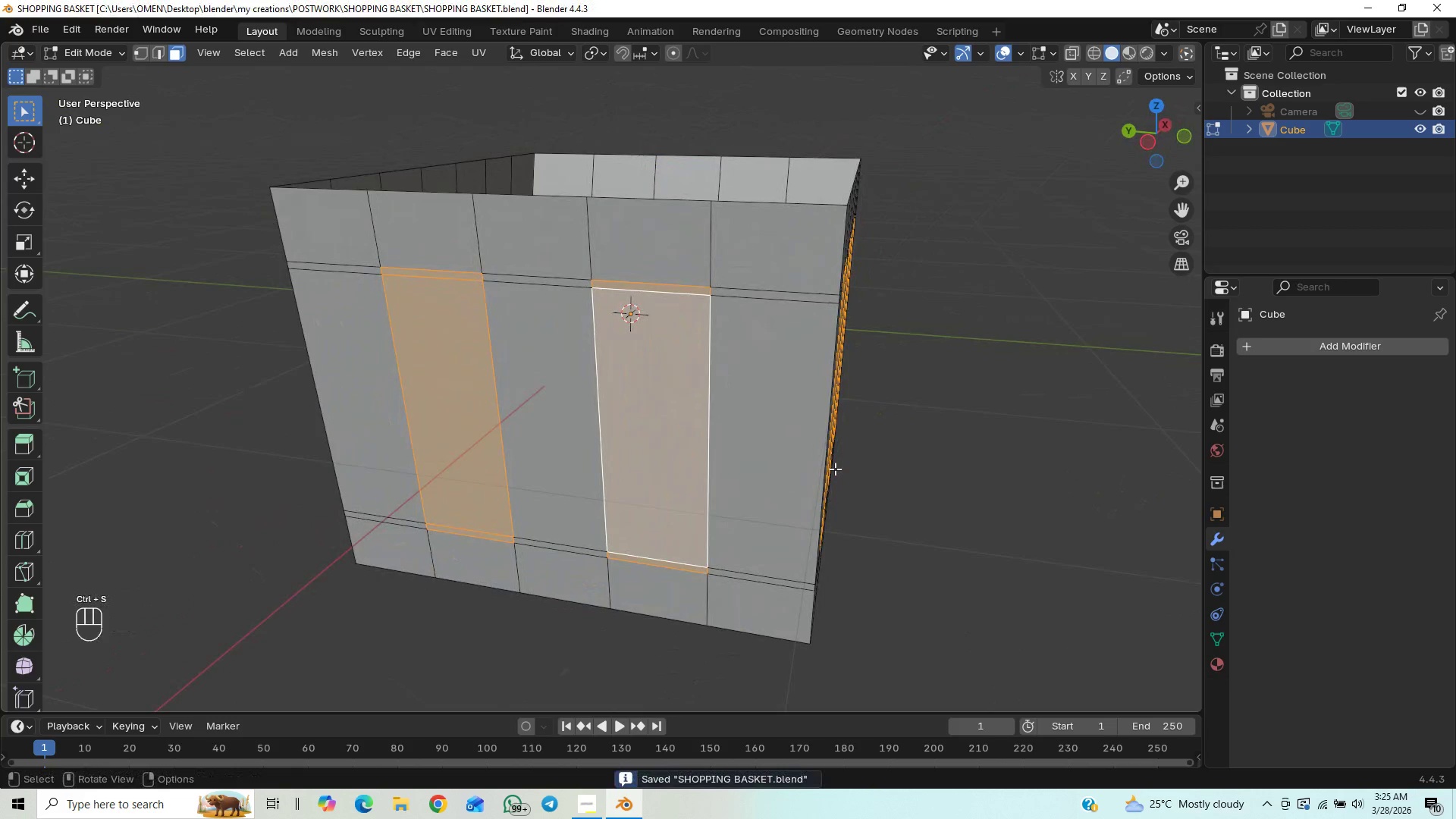 
scroll: coordinate [835, 469], scroll_direction: down, amount: 1.0
 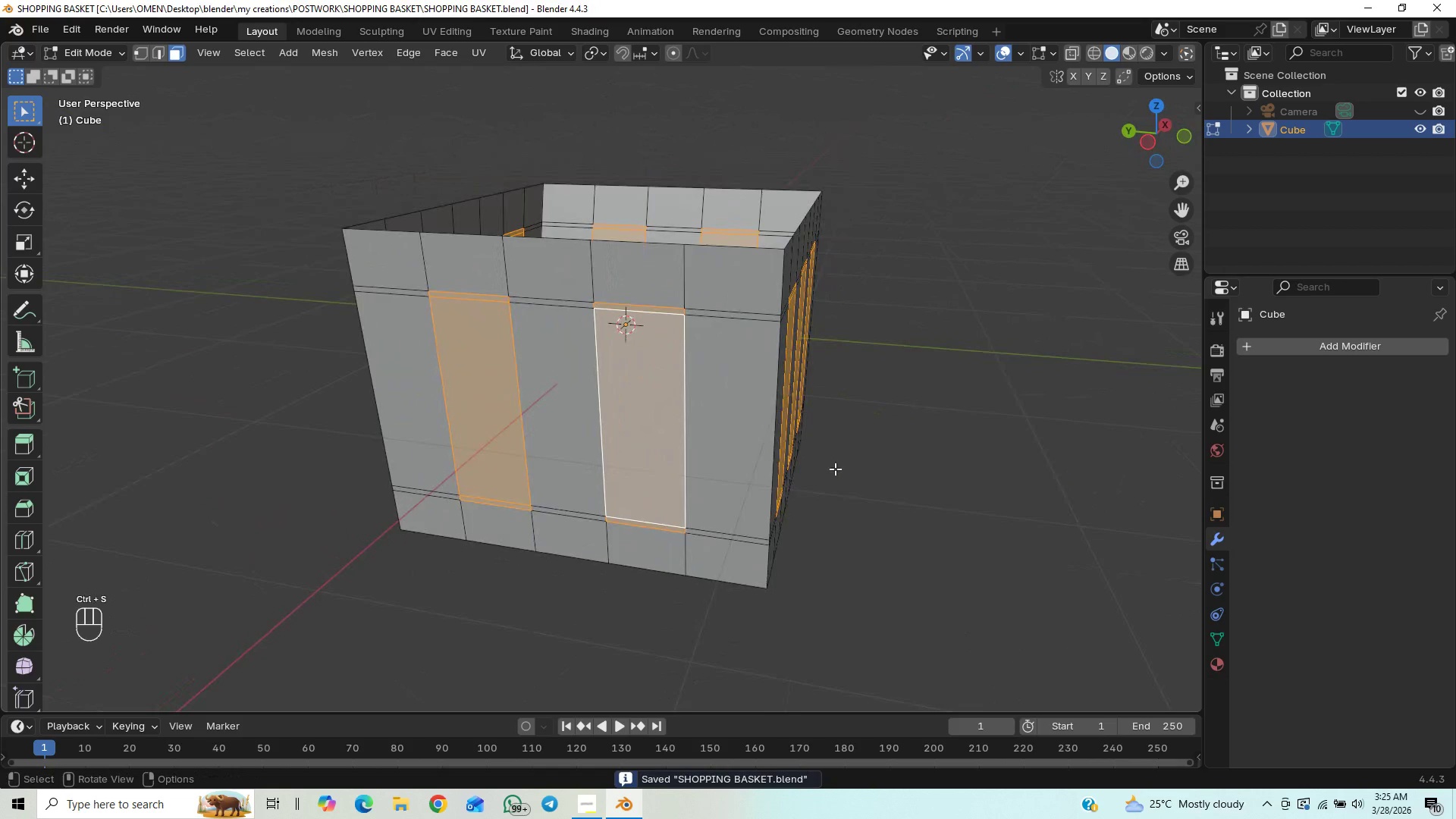 
key(X)
 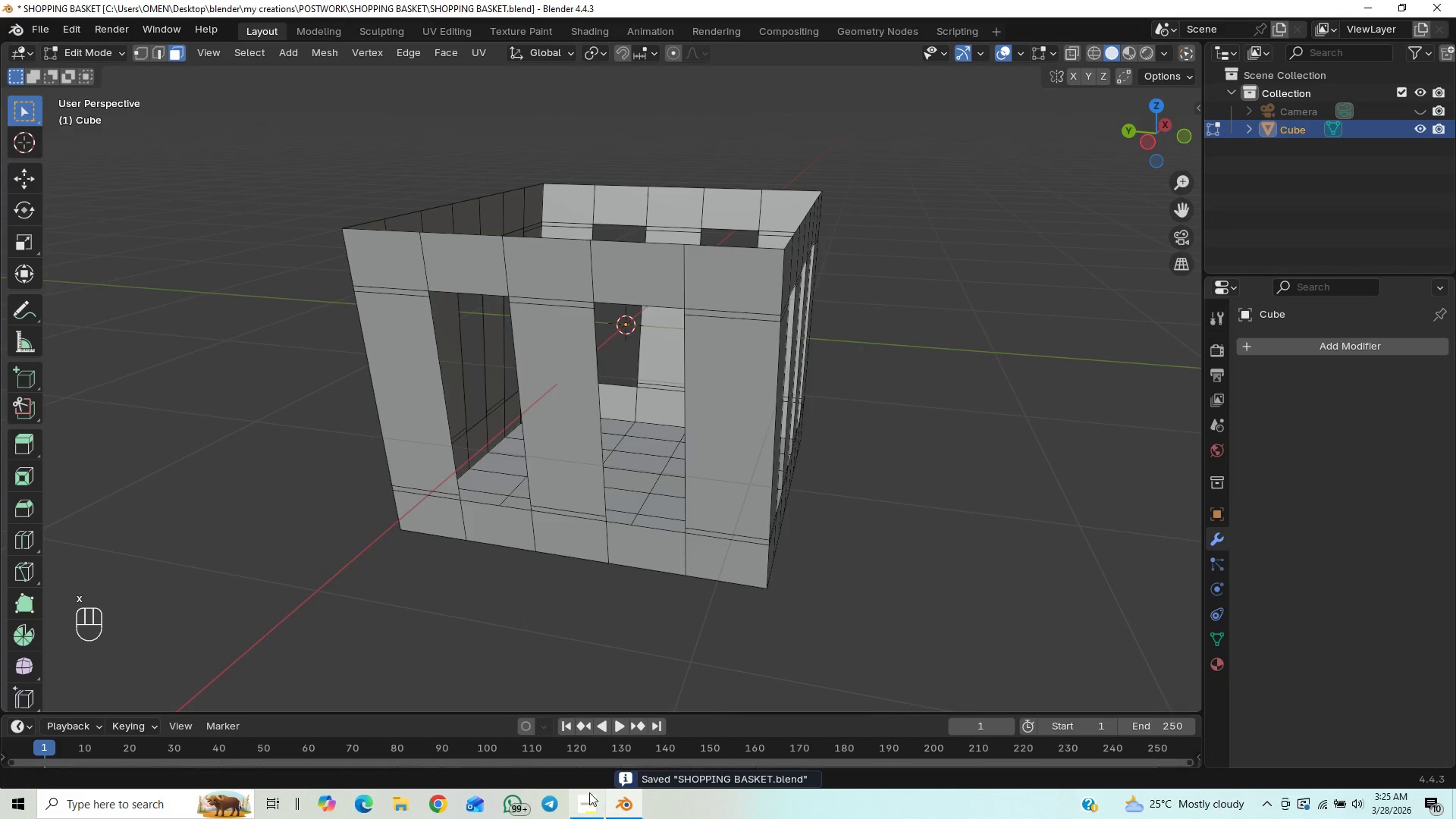 
left_click([583, 810])